 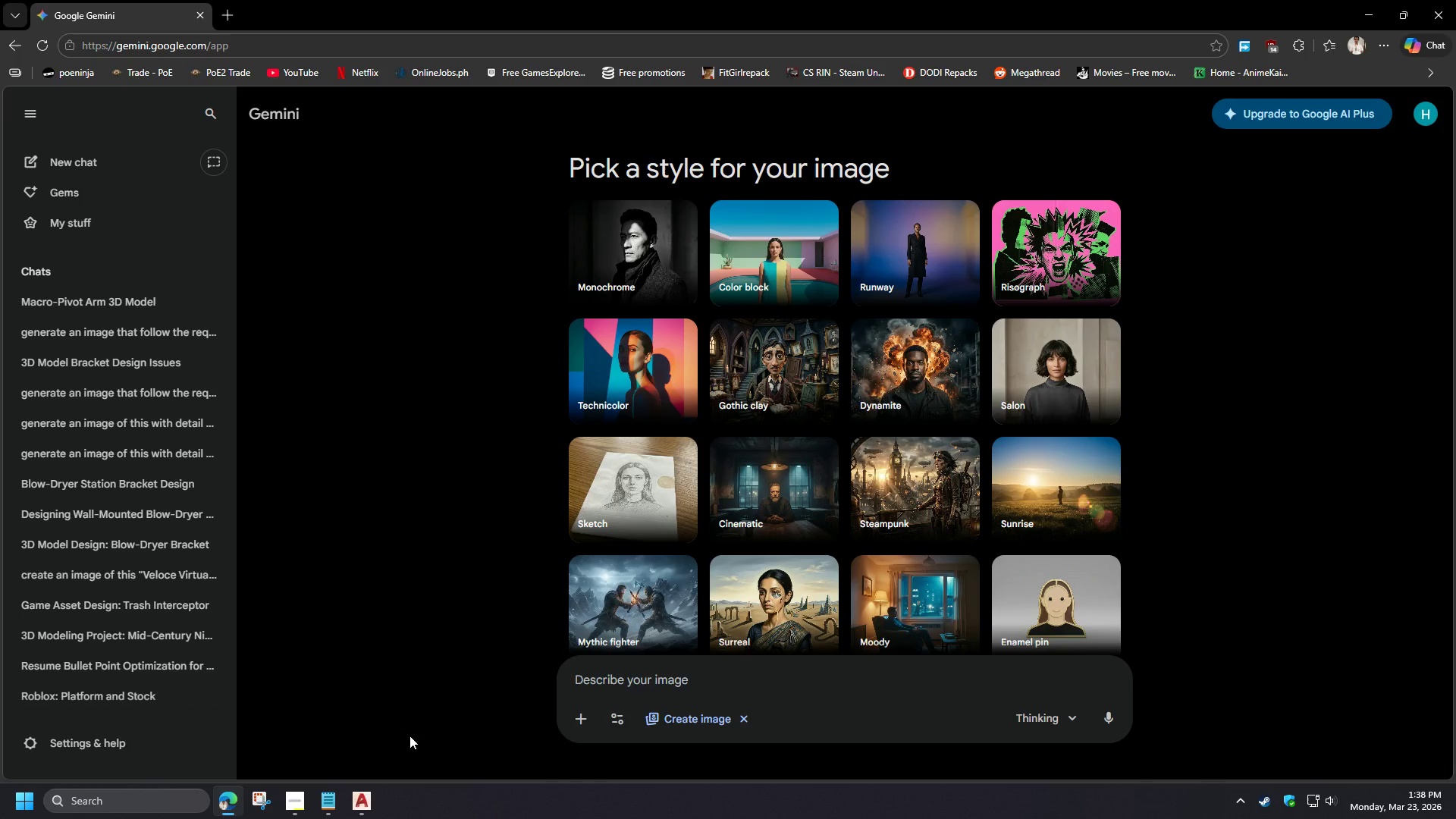 
left_click([620, 682])
 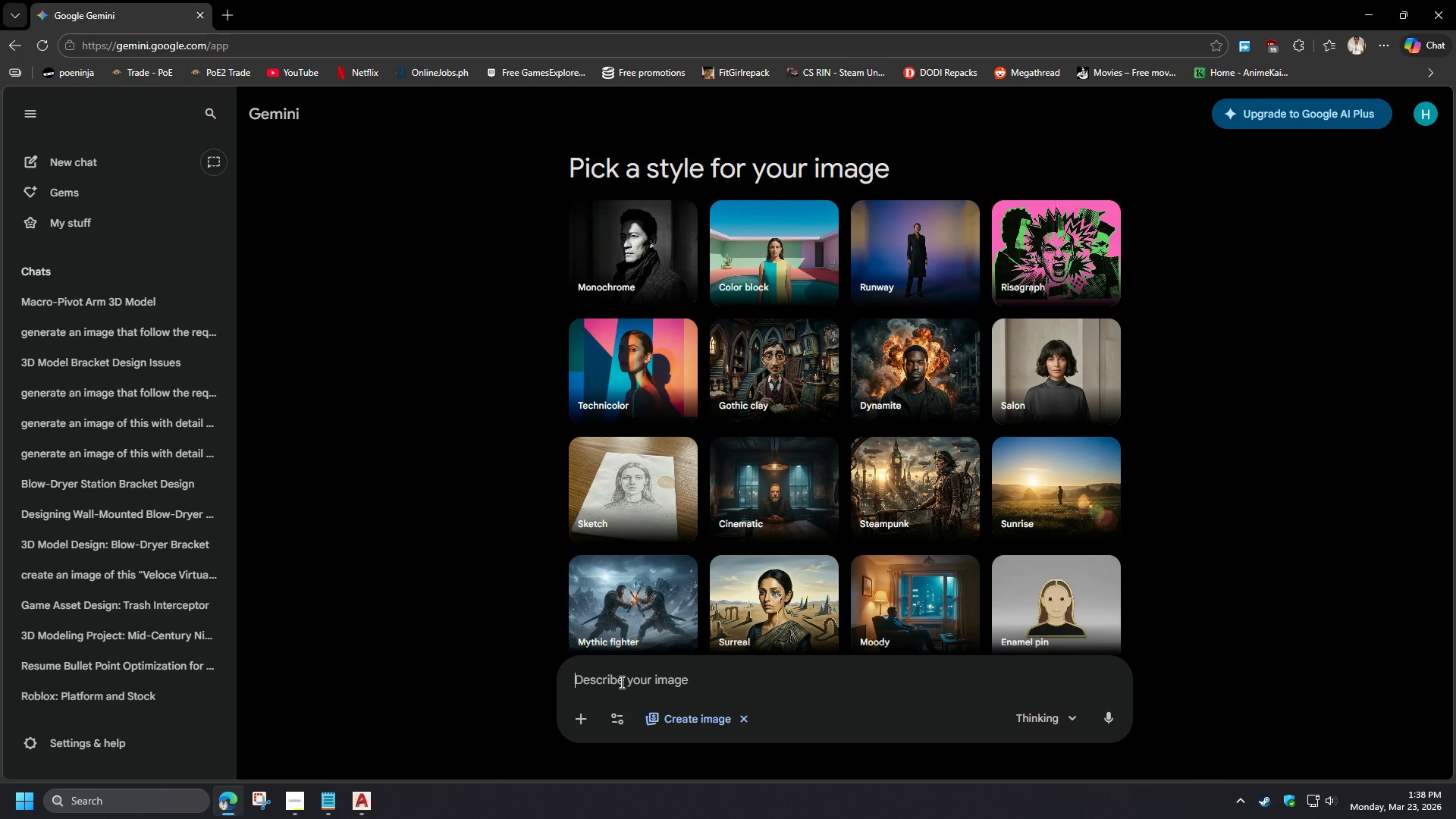 
type(follow the requrements. )
 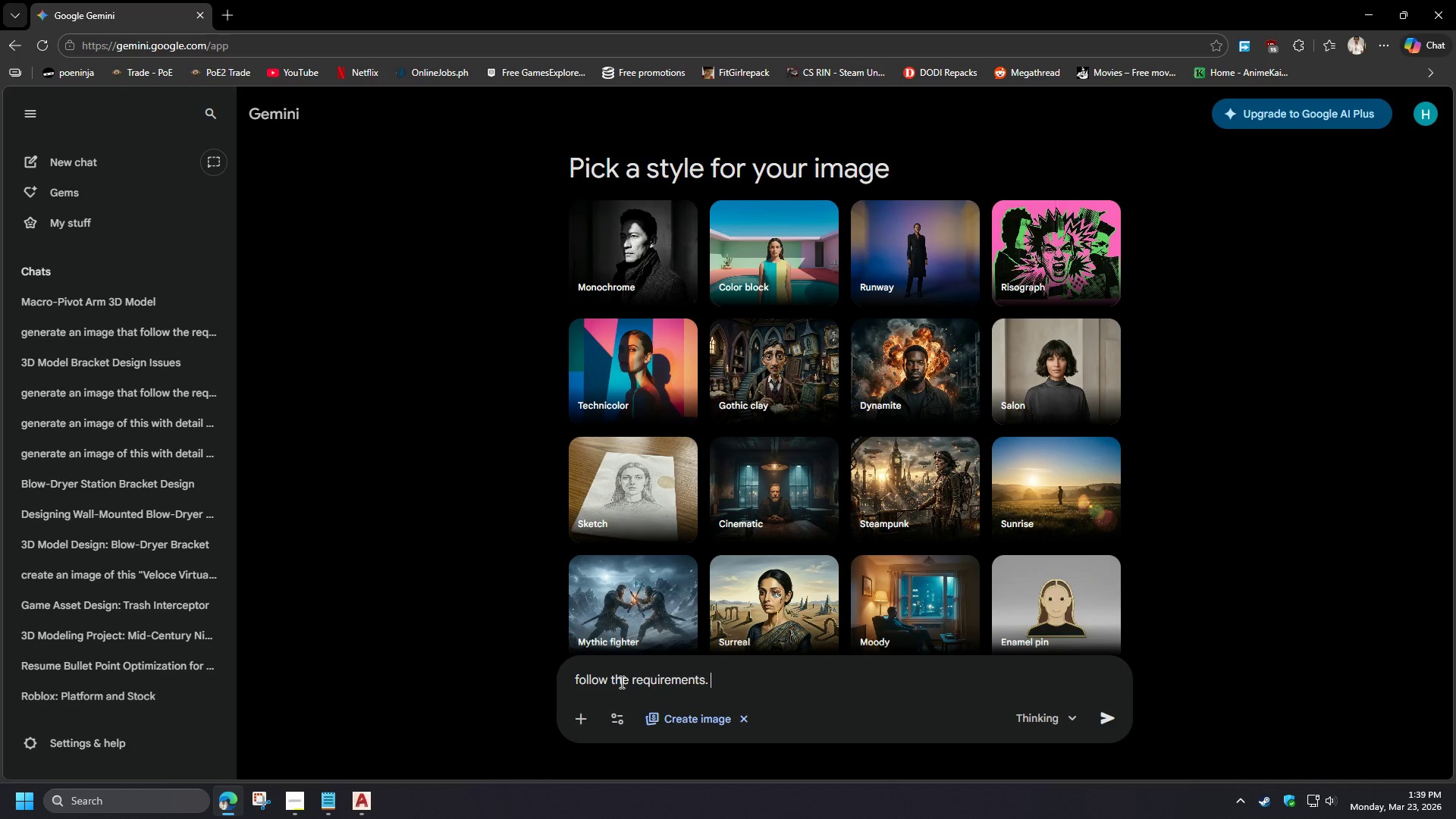 
key(Control+V)
 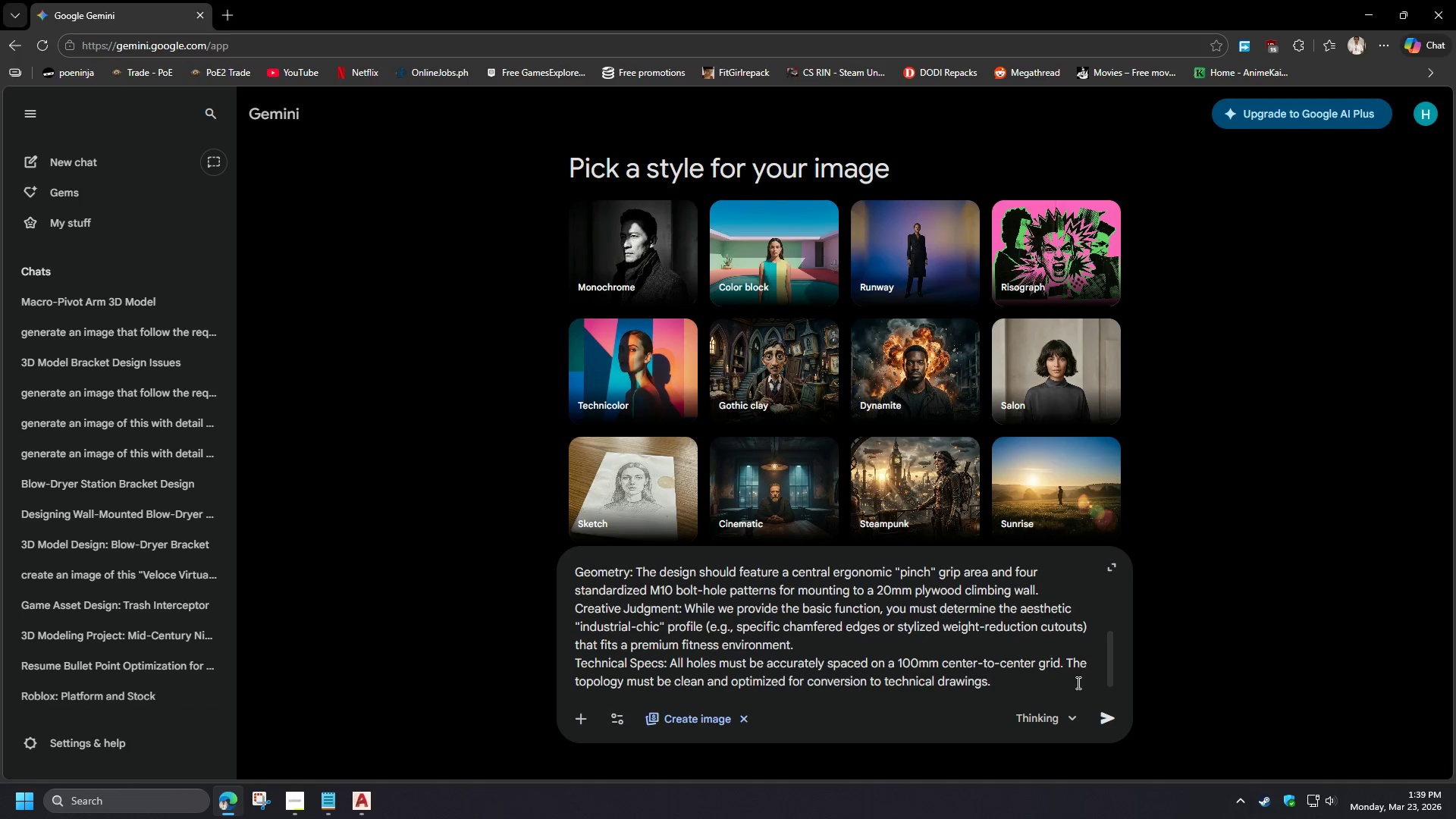 
left_click([1104, 718])
 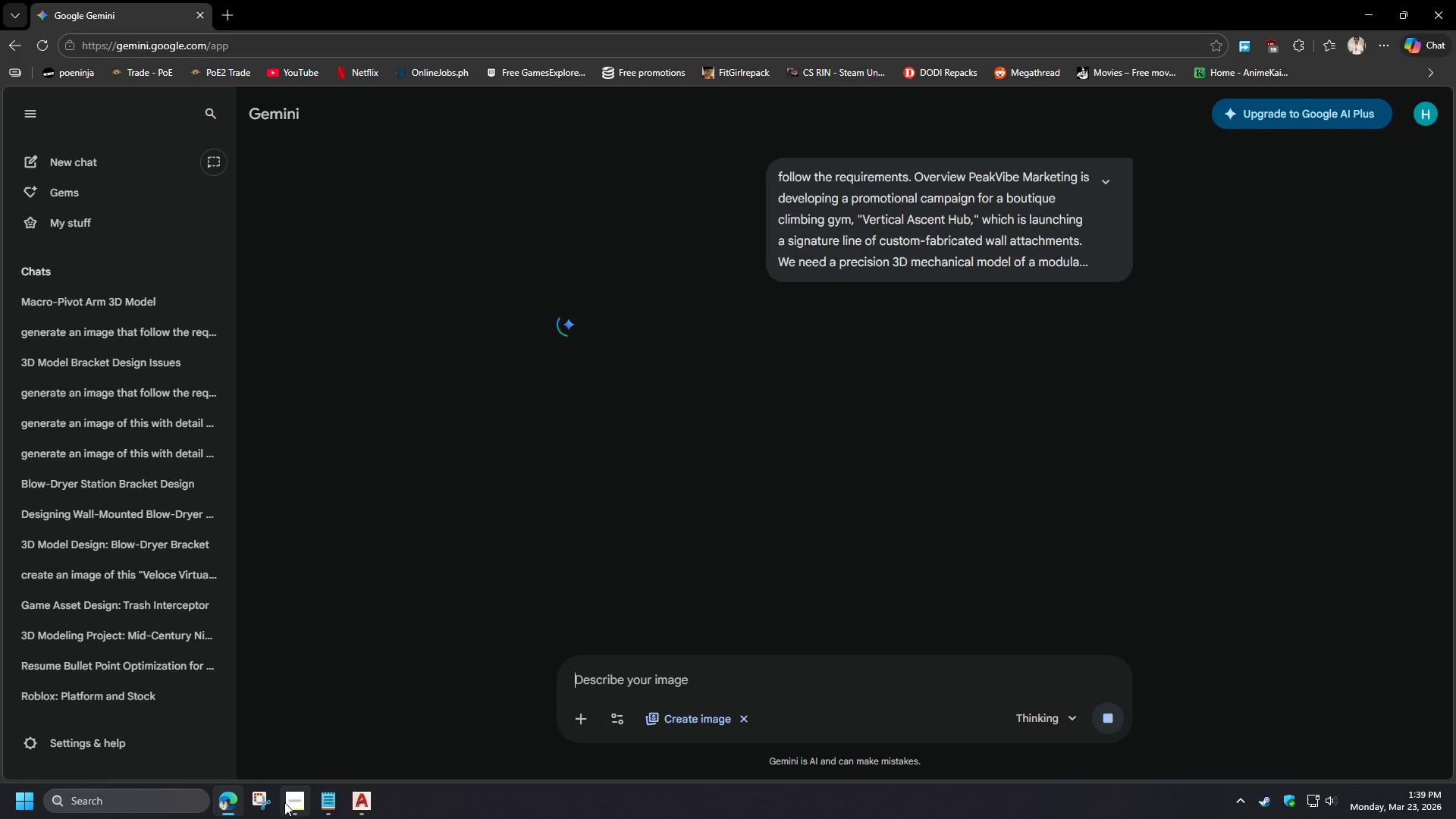 
left_click([290, 802])